 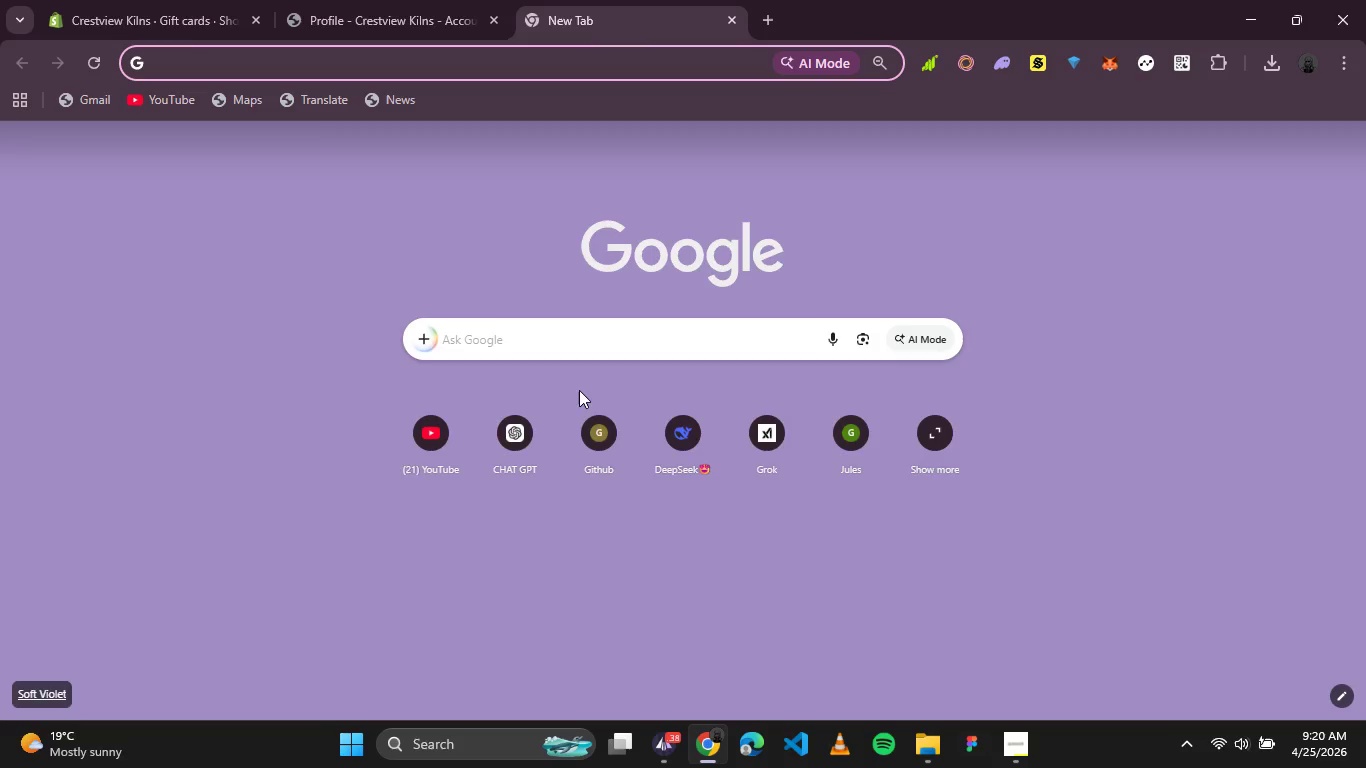 
mouse_move([285, 43])
 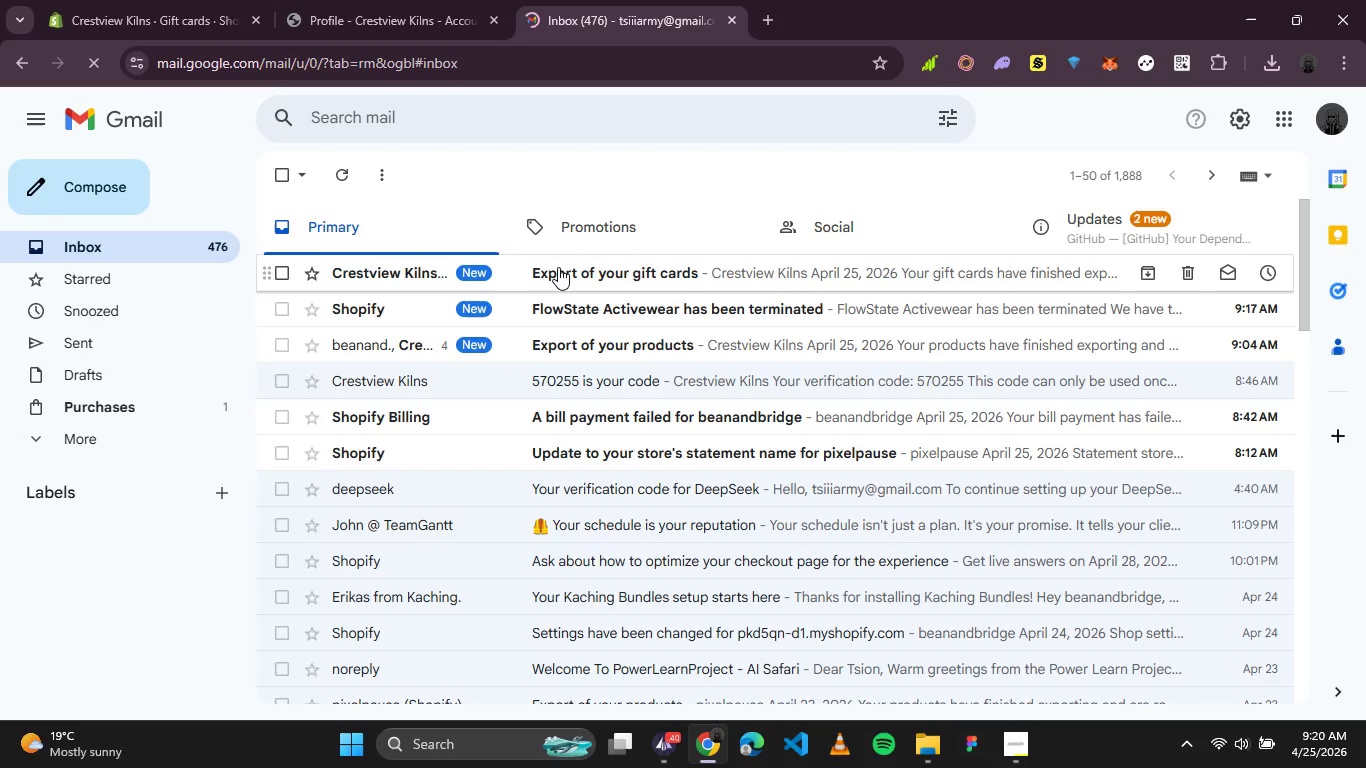 
wait(6.77)
 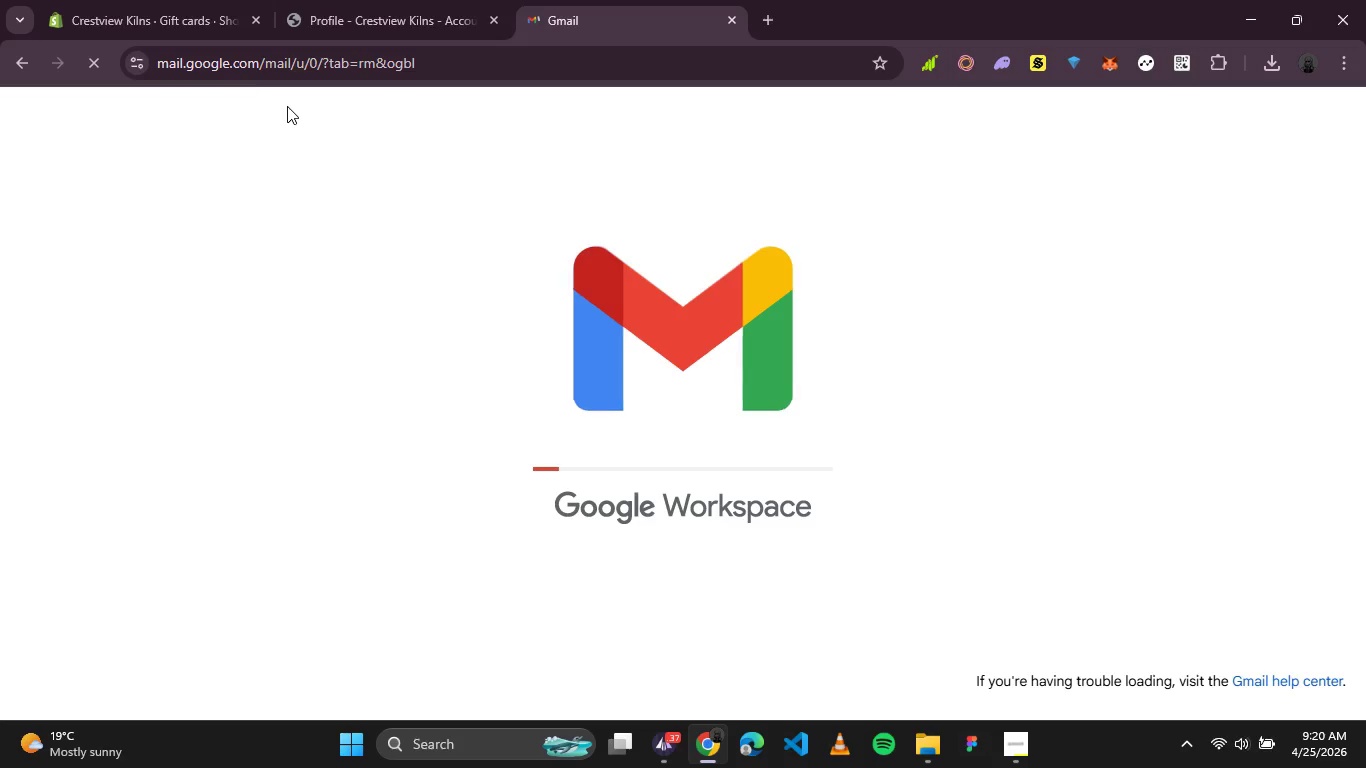 
left_click([558, 267])
 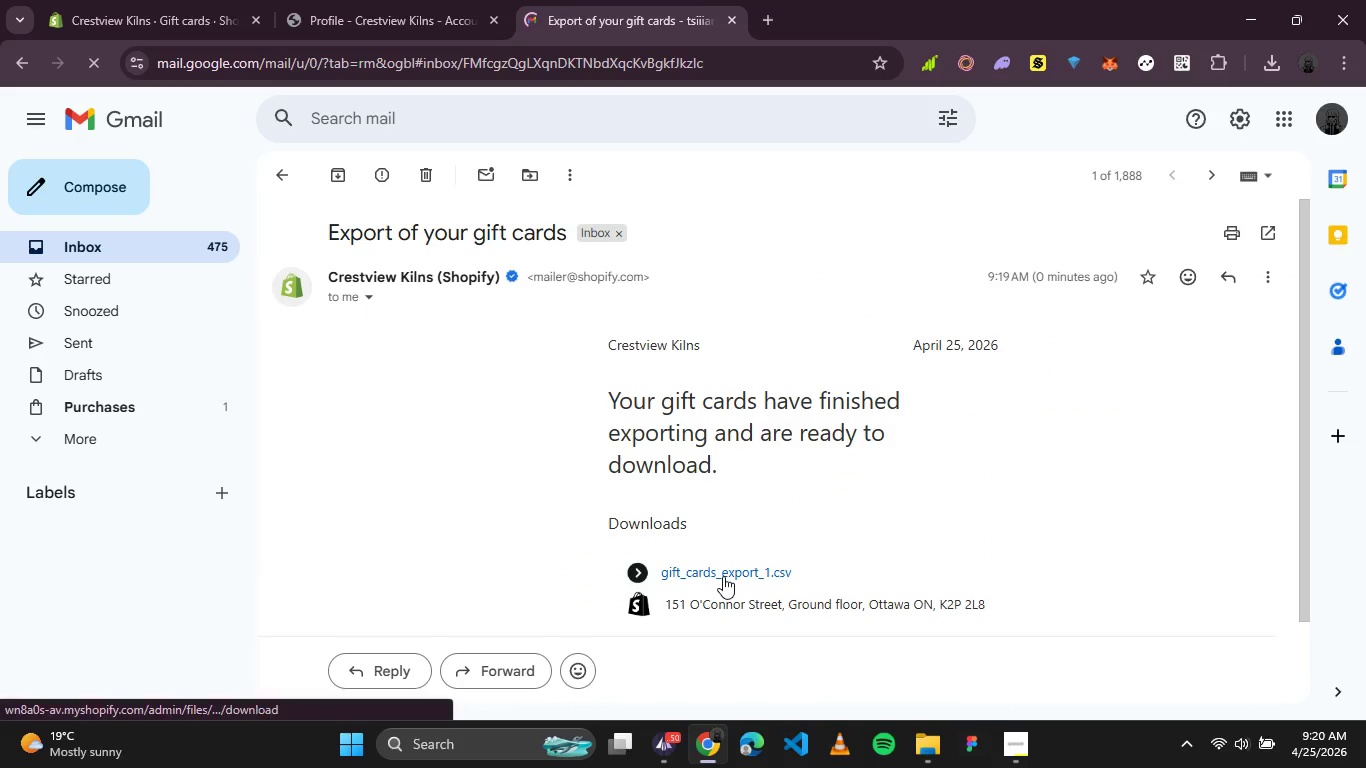 
left_click([724, 575])
 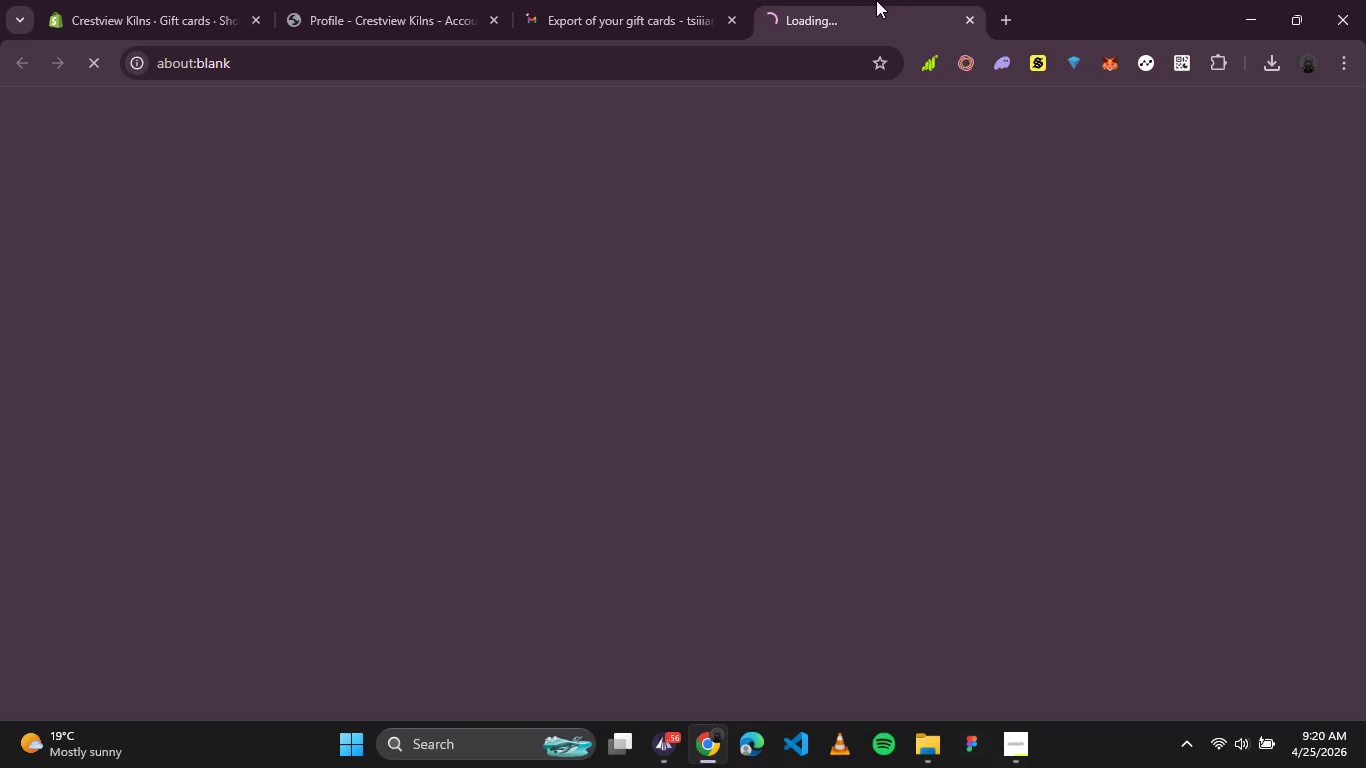 
mouse_move([964, 20])
 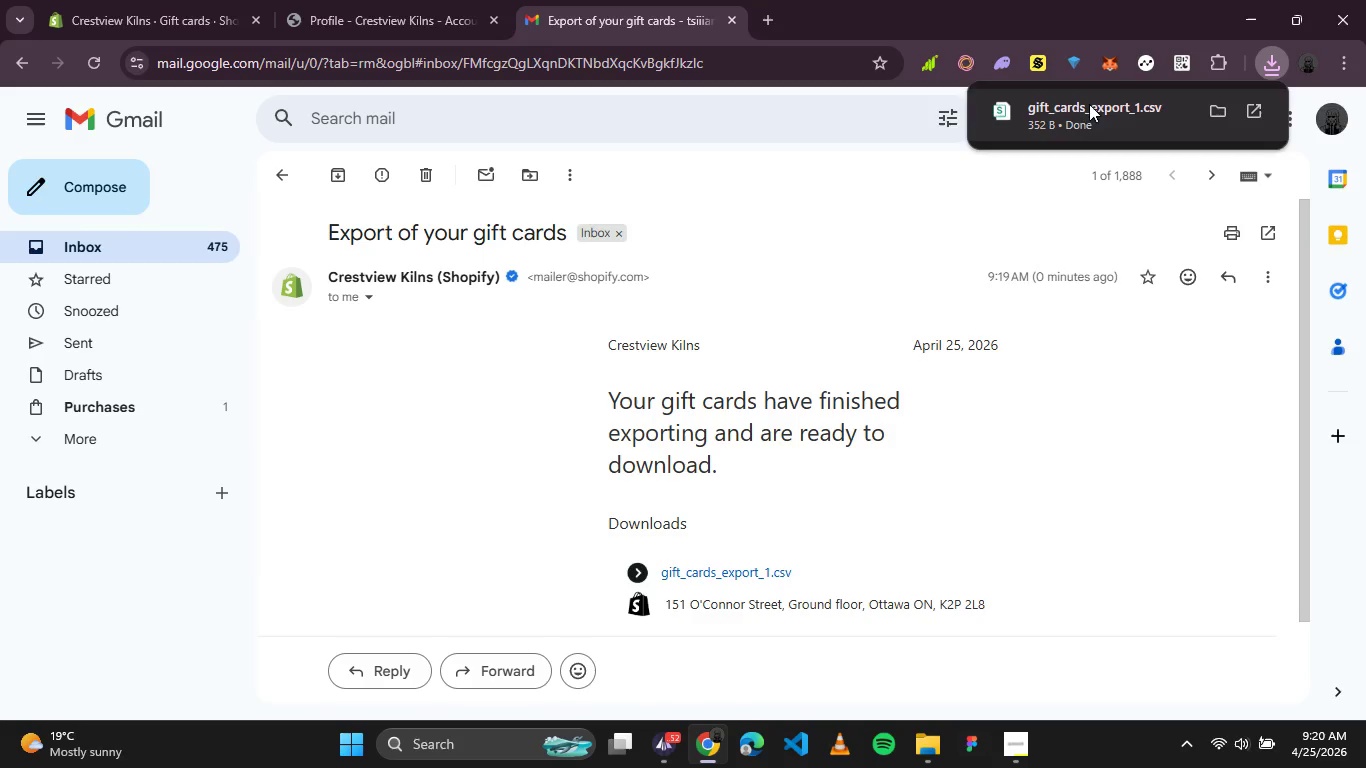 
left_click([1085, 111])
 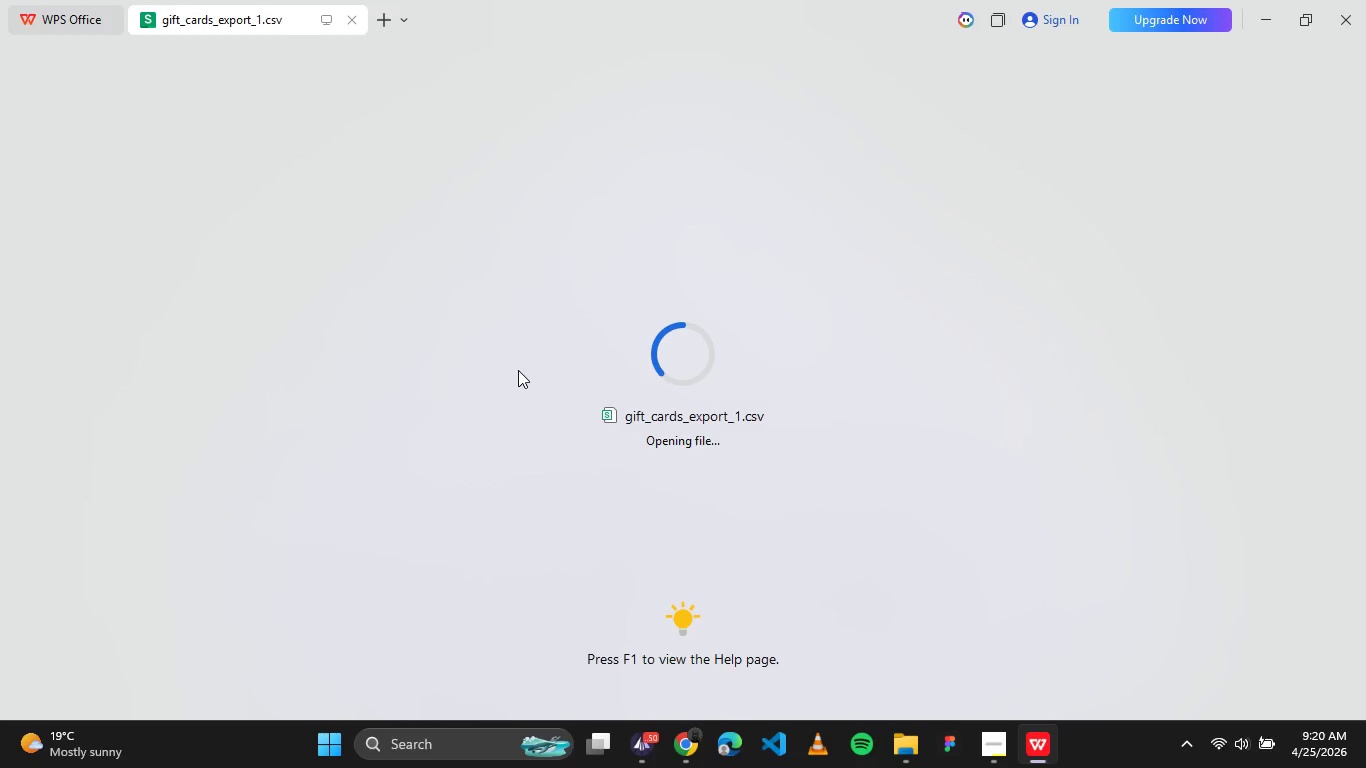 
wait(9.62)
 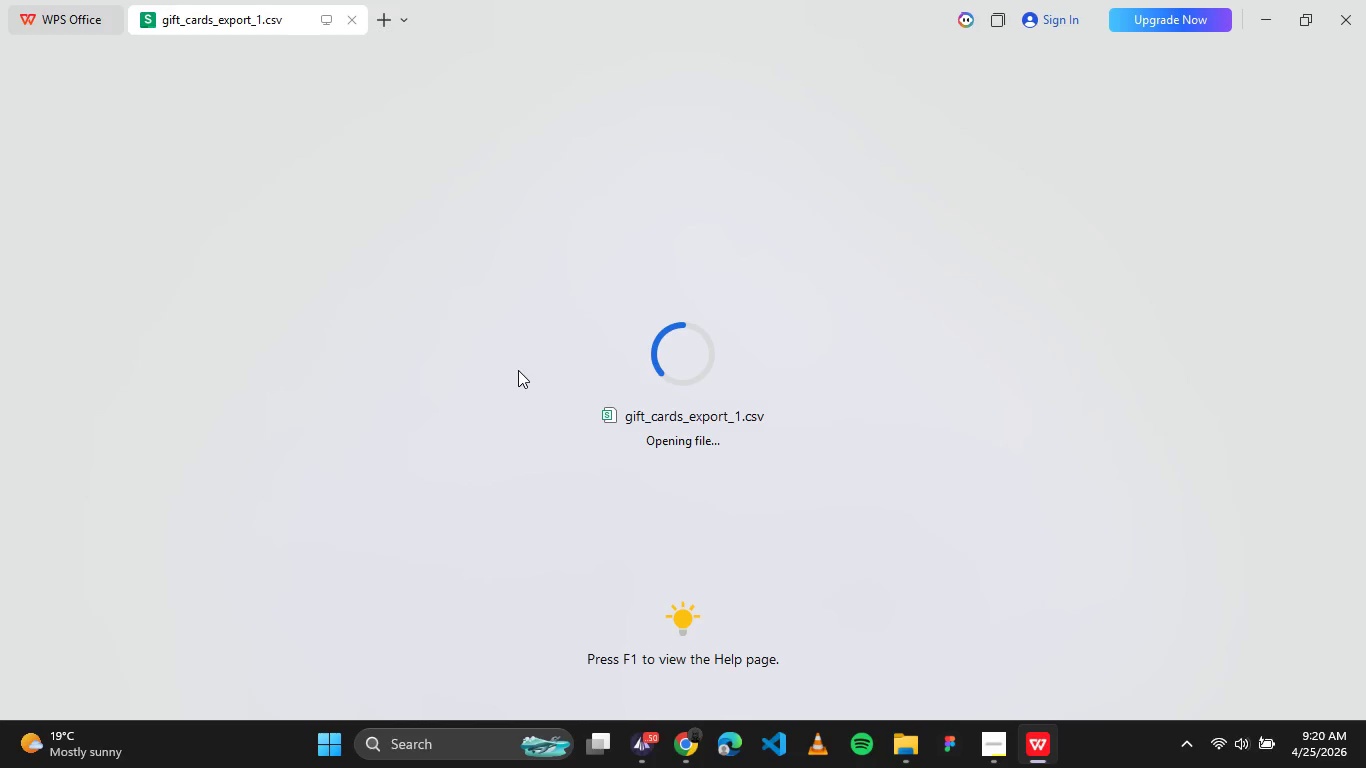 
left_click([870, 272])
 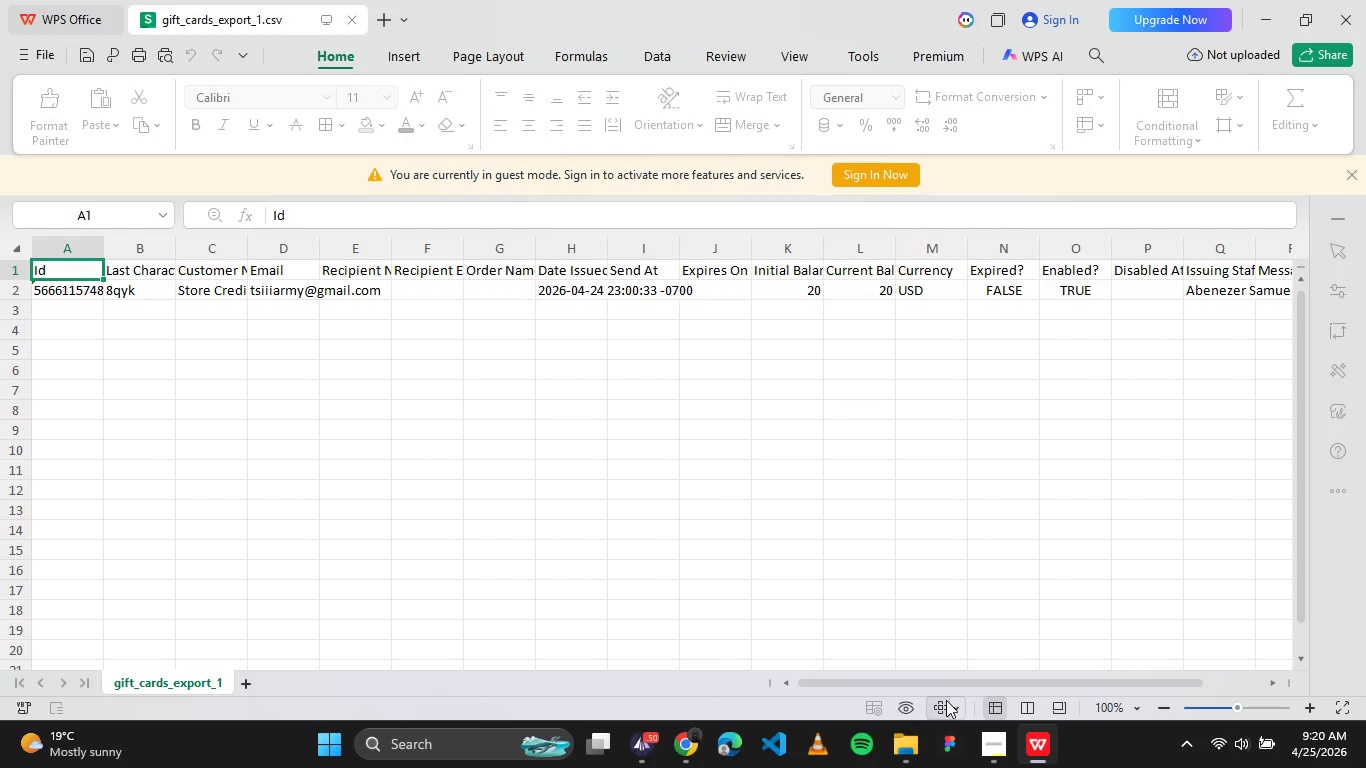 
left_click_drag(start_coordinate=[954, 684], to_coordinate=[921, 687])
 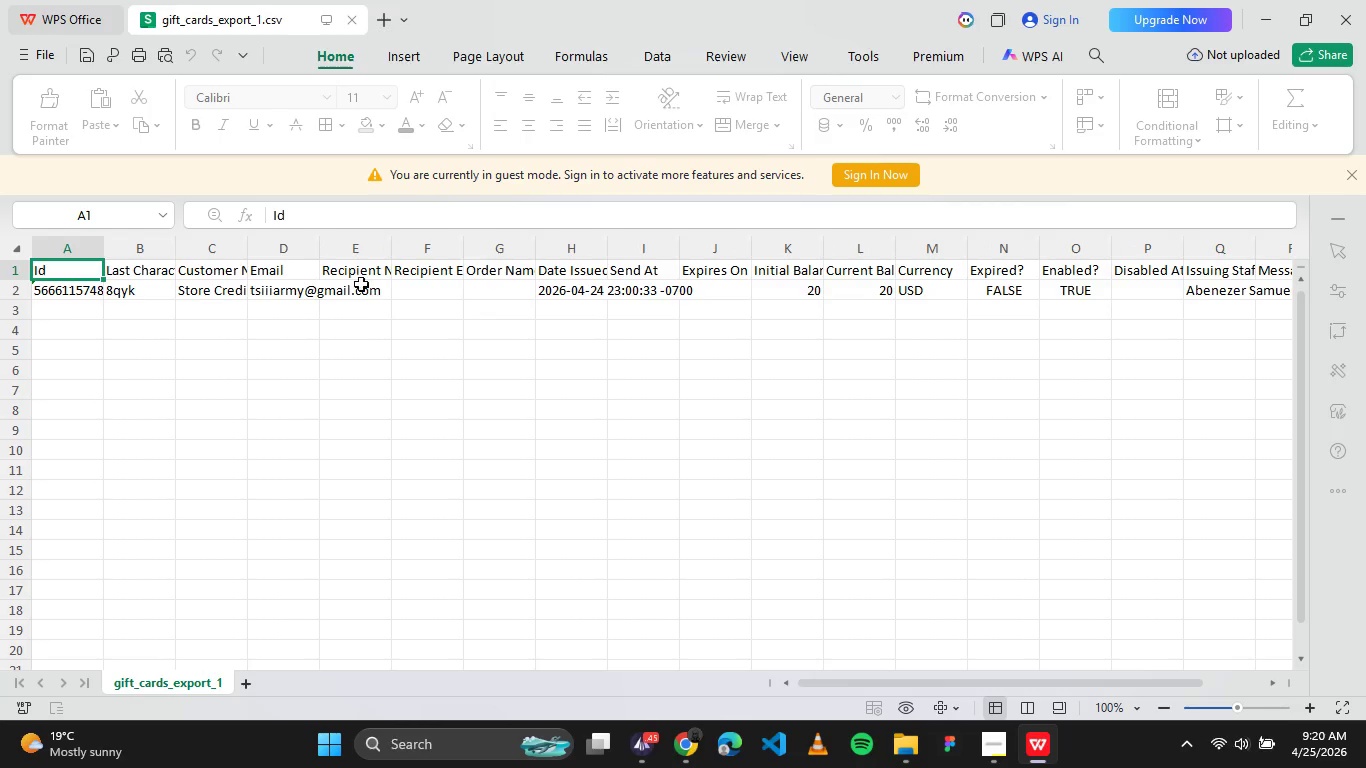 
left_click([1365, 0])
 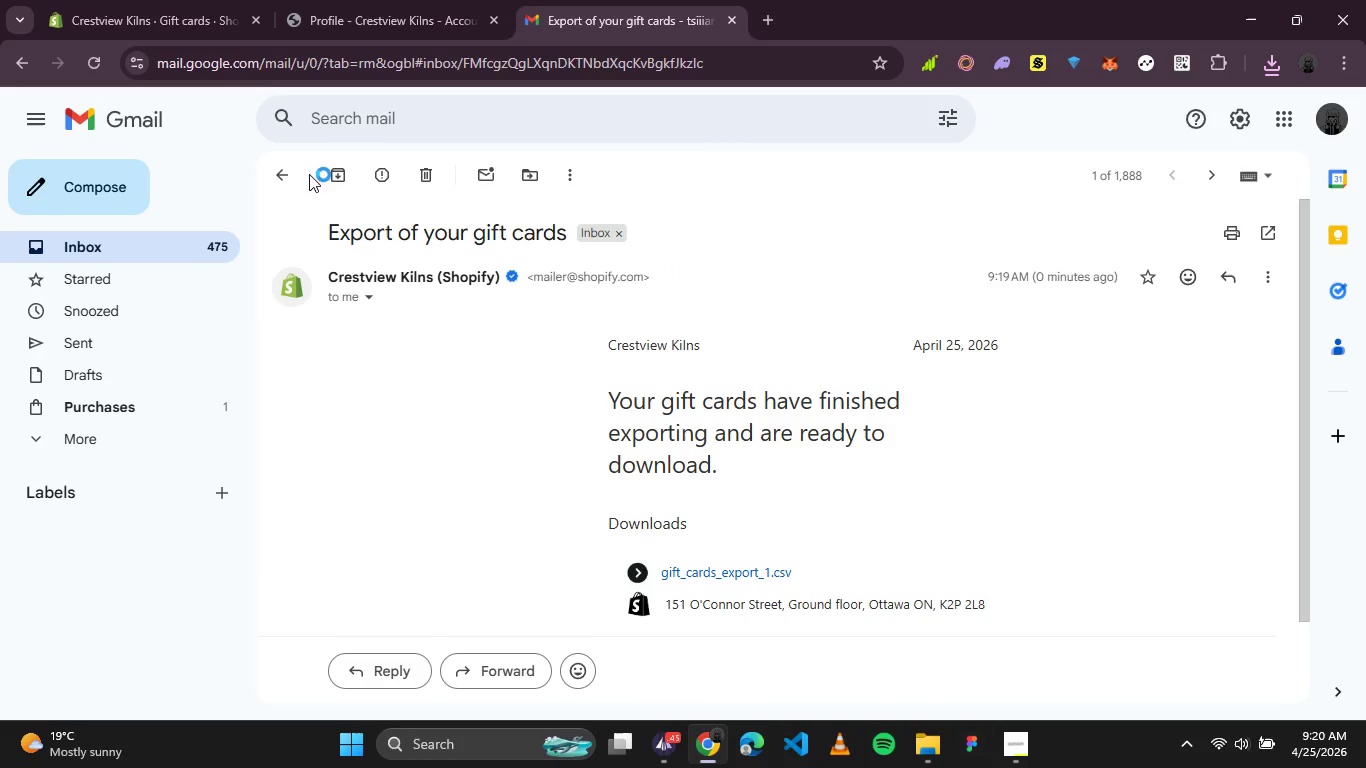 
left_click([290, 181])
 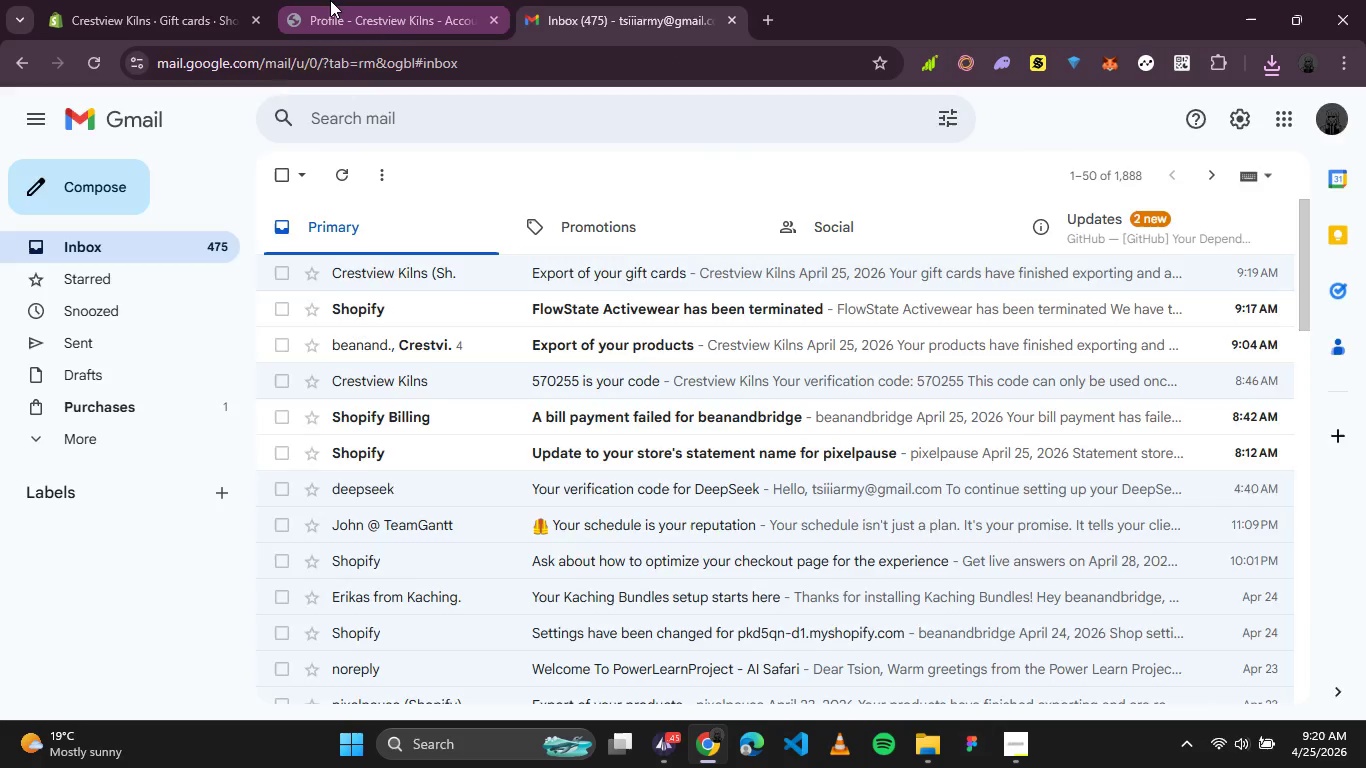 
left_click([330, 0])
 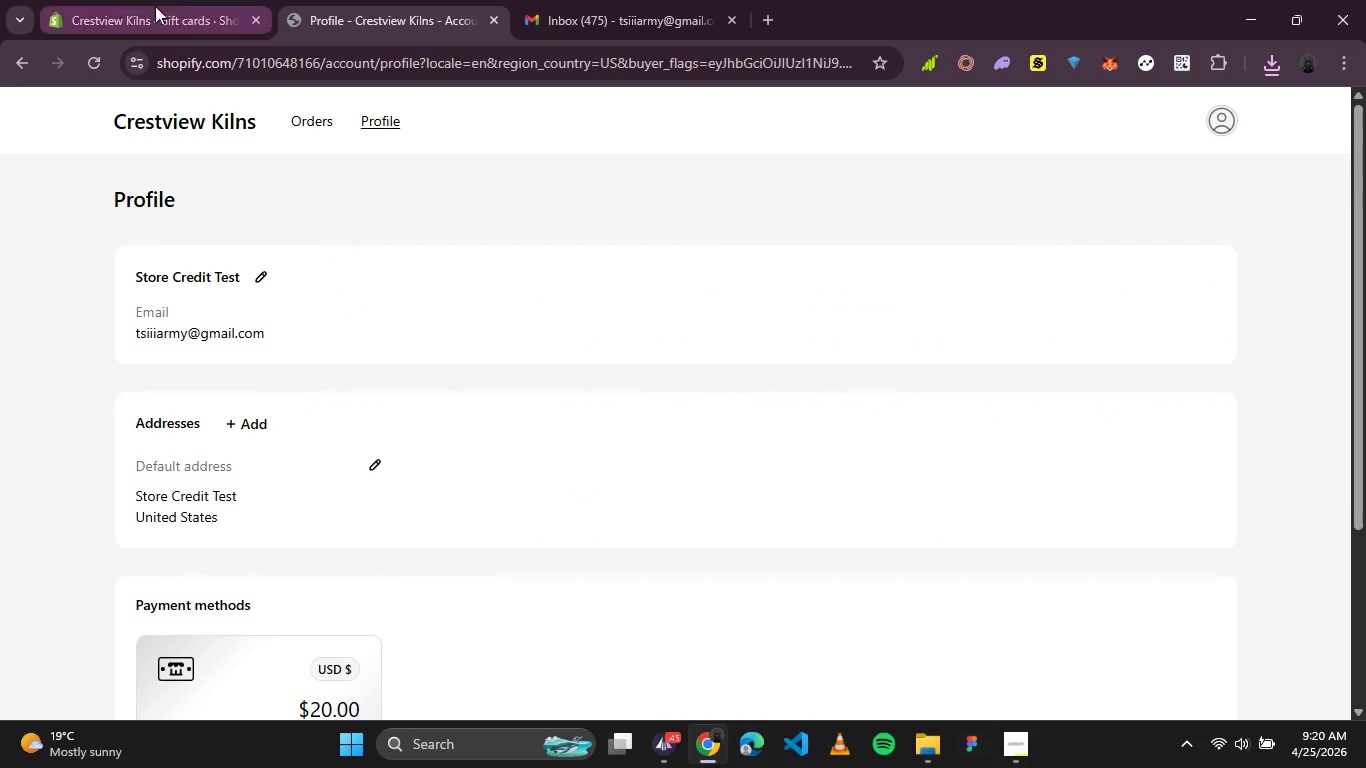 
left_click([155, 6])
 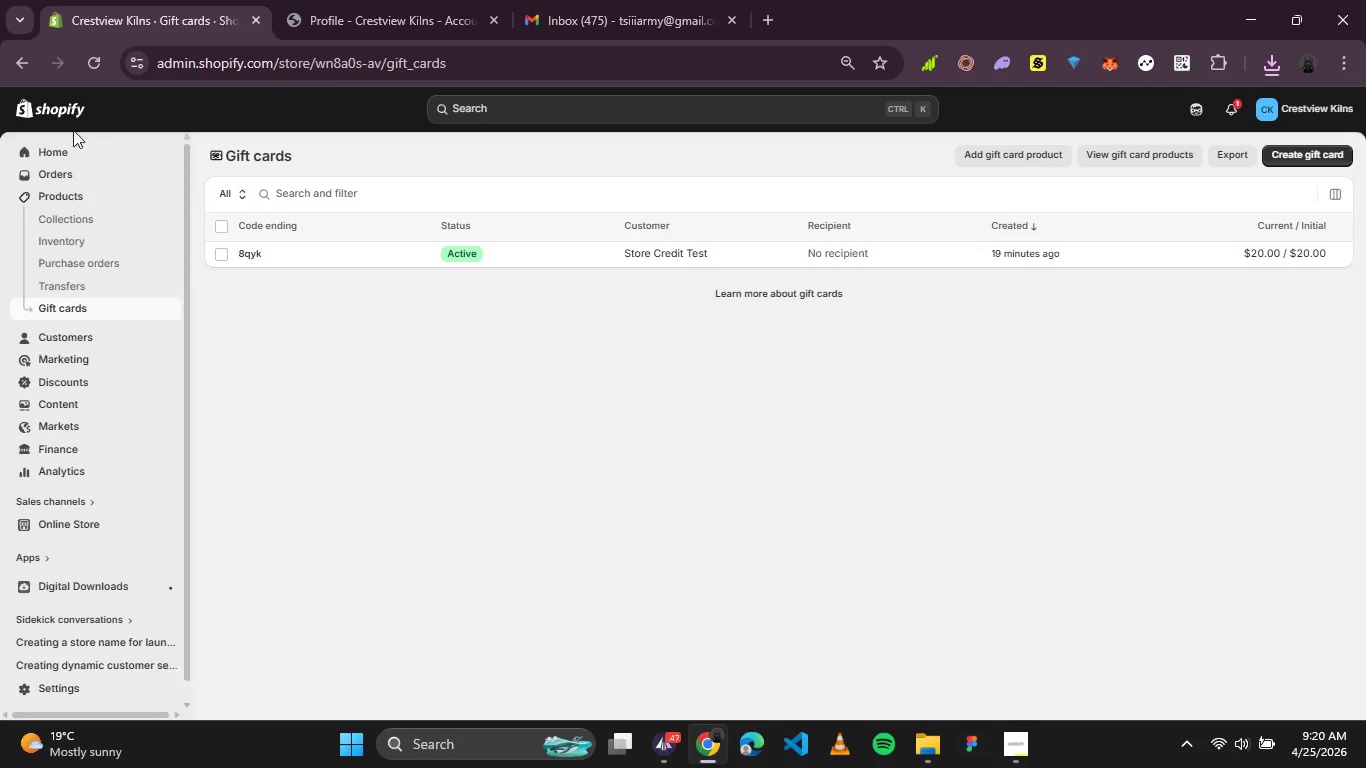 
left_click([70, 118])
 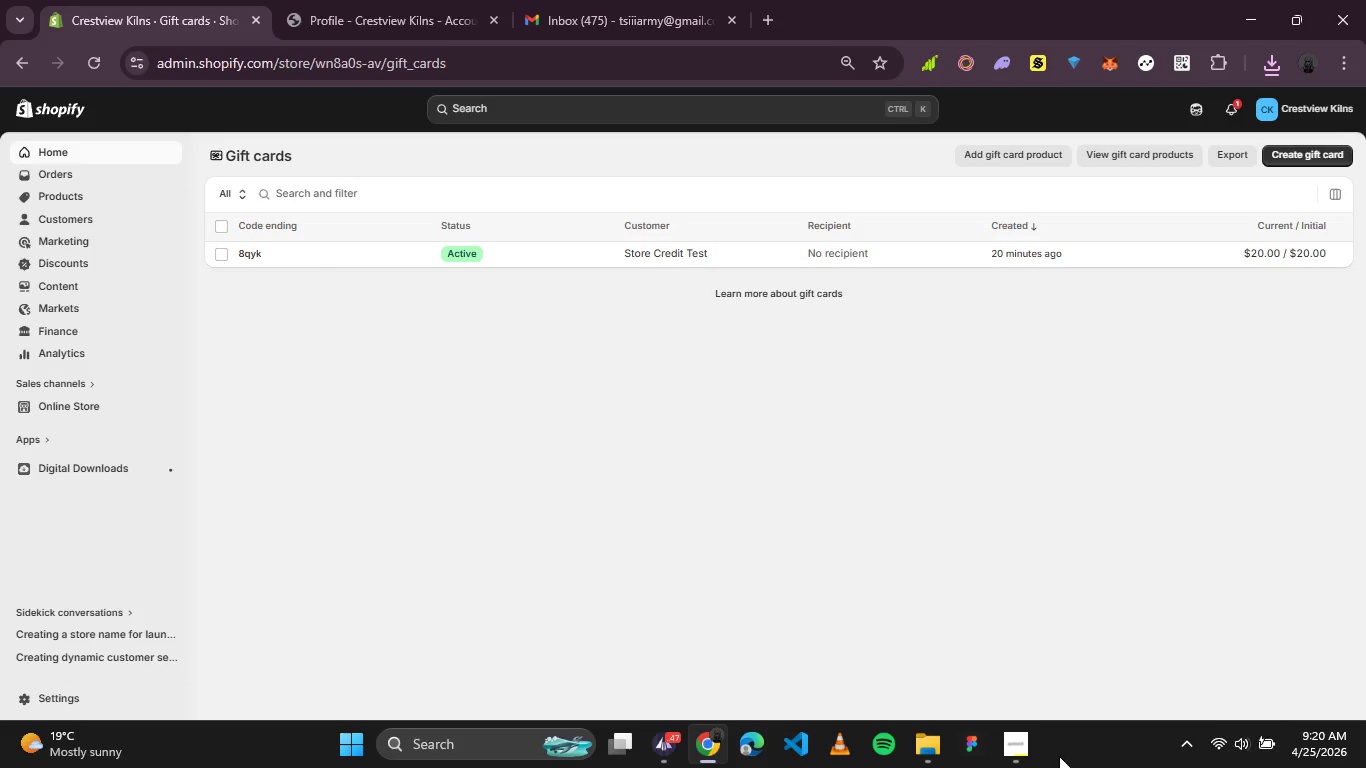 
left_click([1029, 755])